 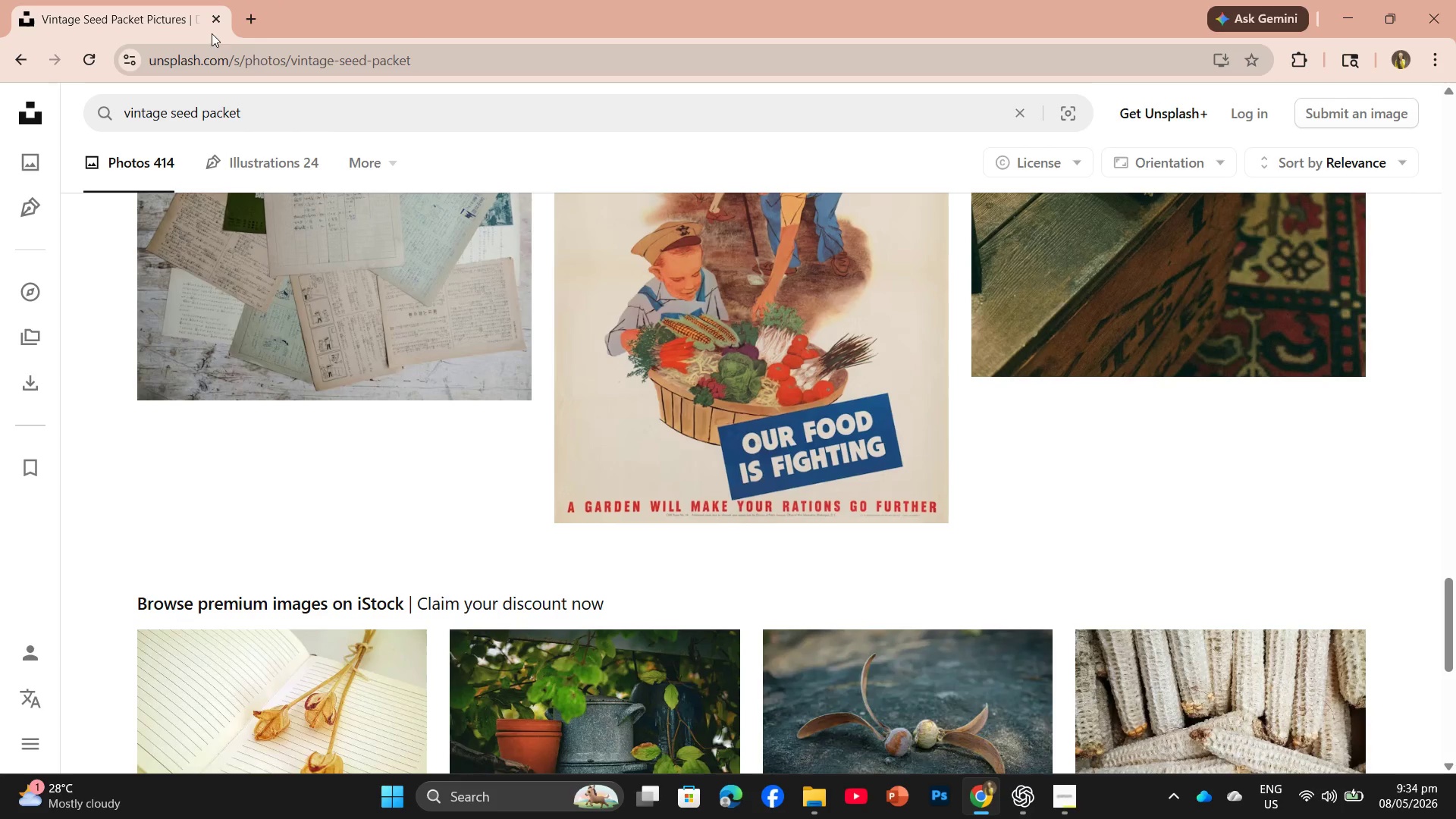 
left_click([245, 16])
 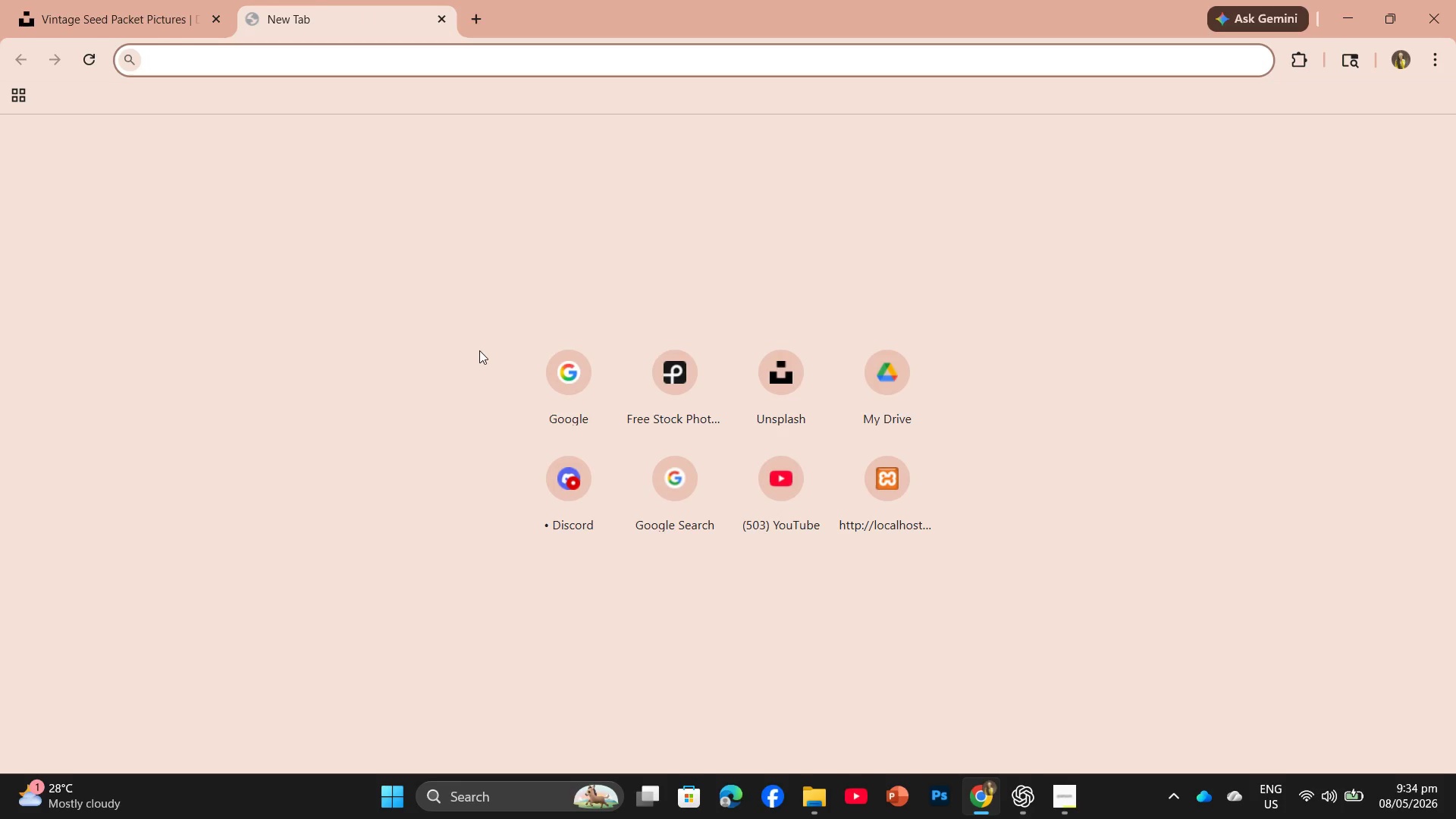 
left_click([568, 376])
 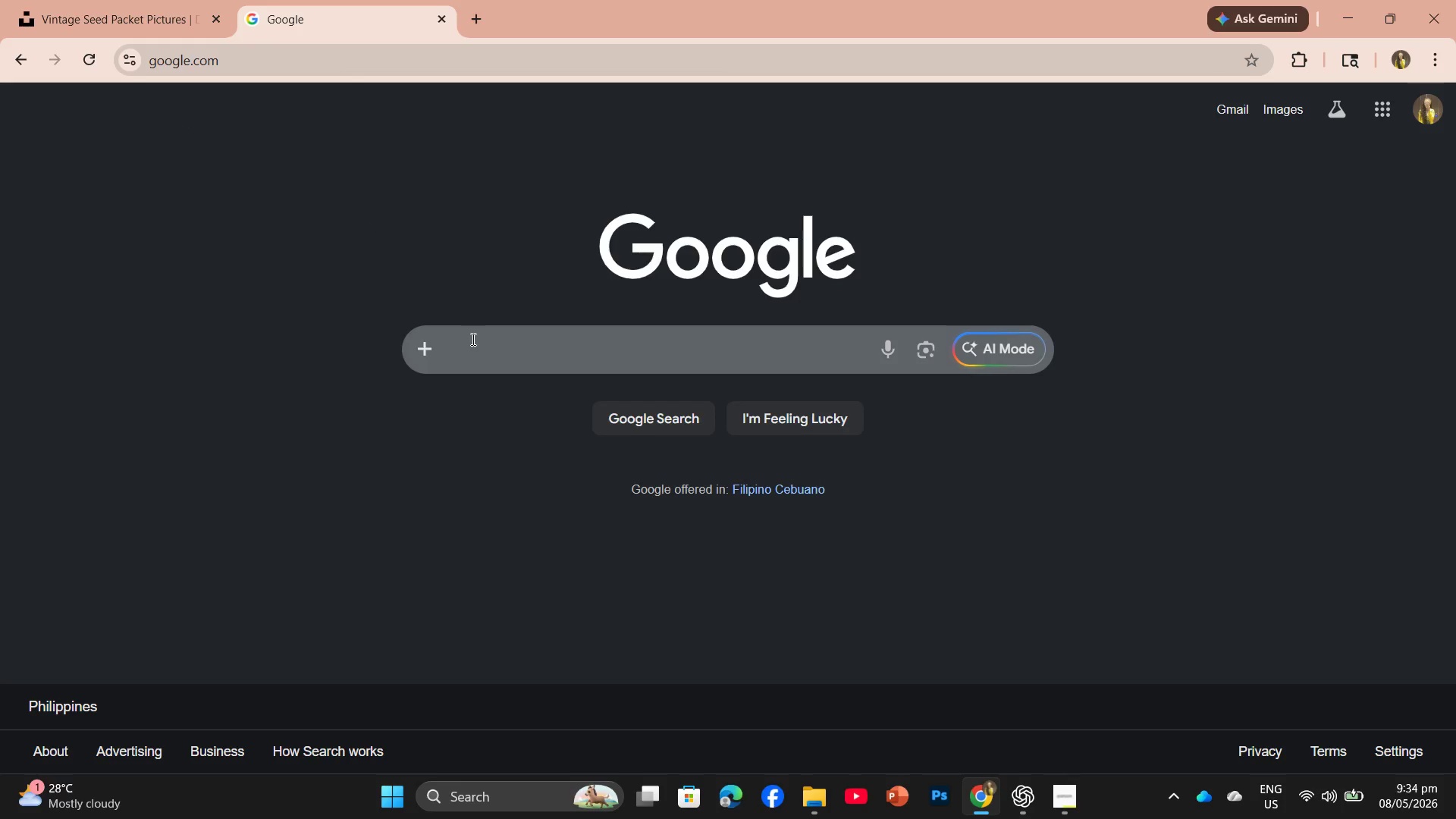 
key(Control+V)
 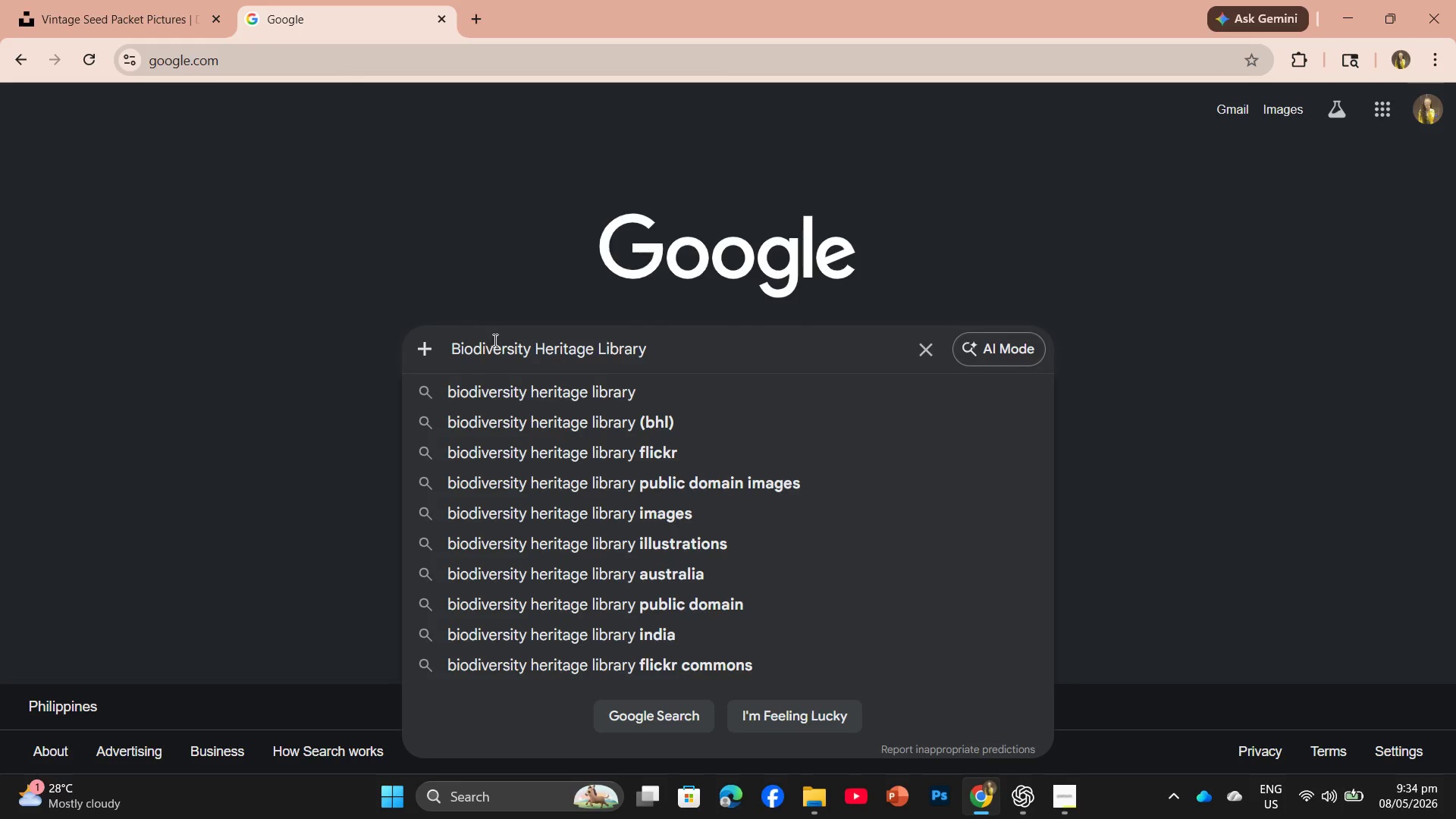 
key(Enter)
 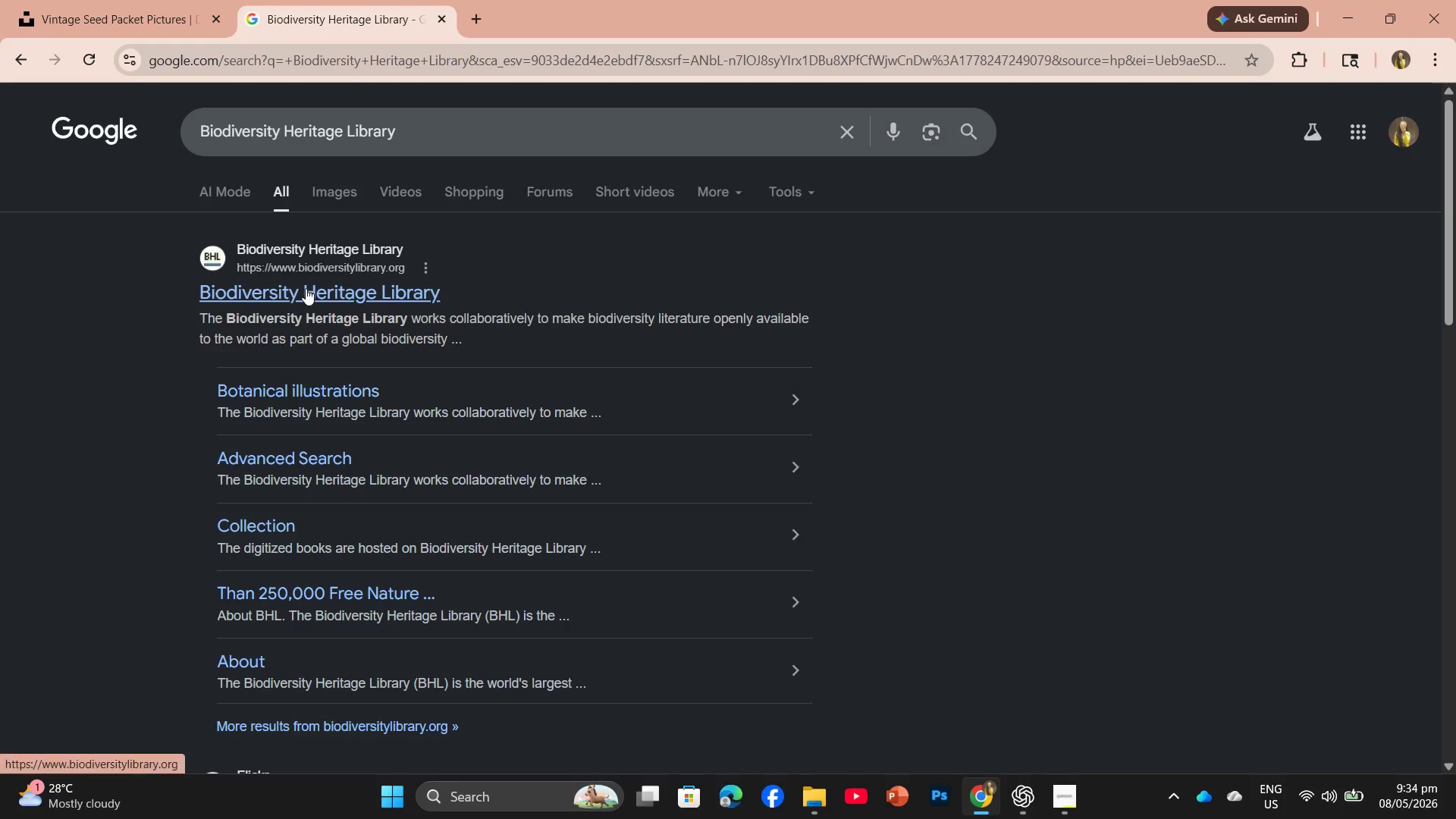 
left_click([306, 286])
 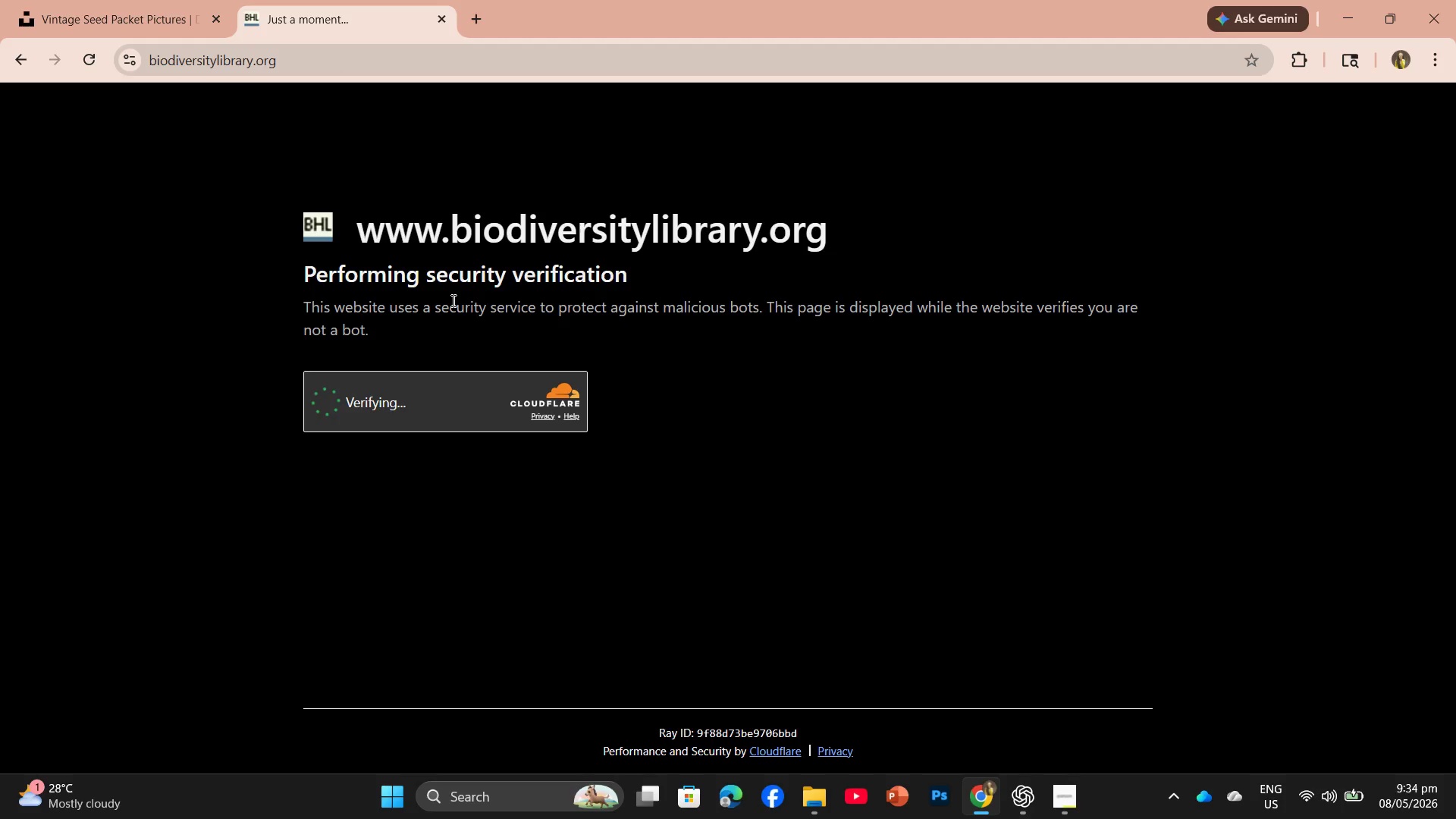 
wait(8.58)
 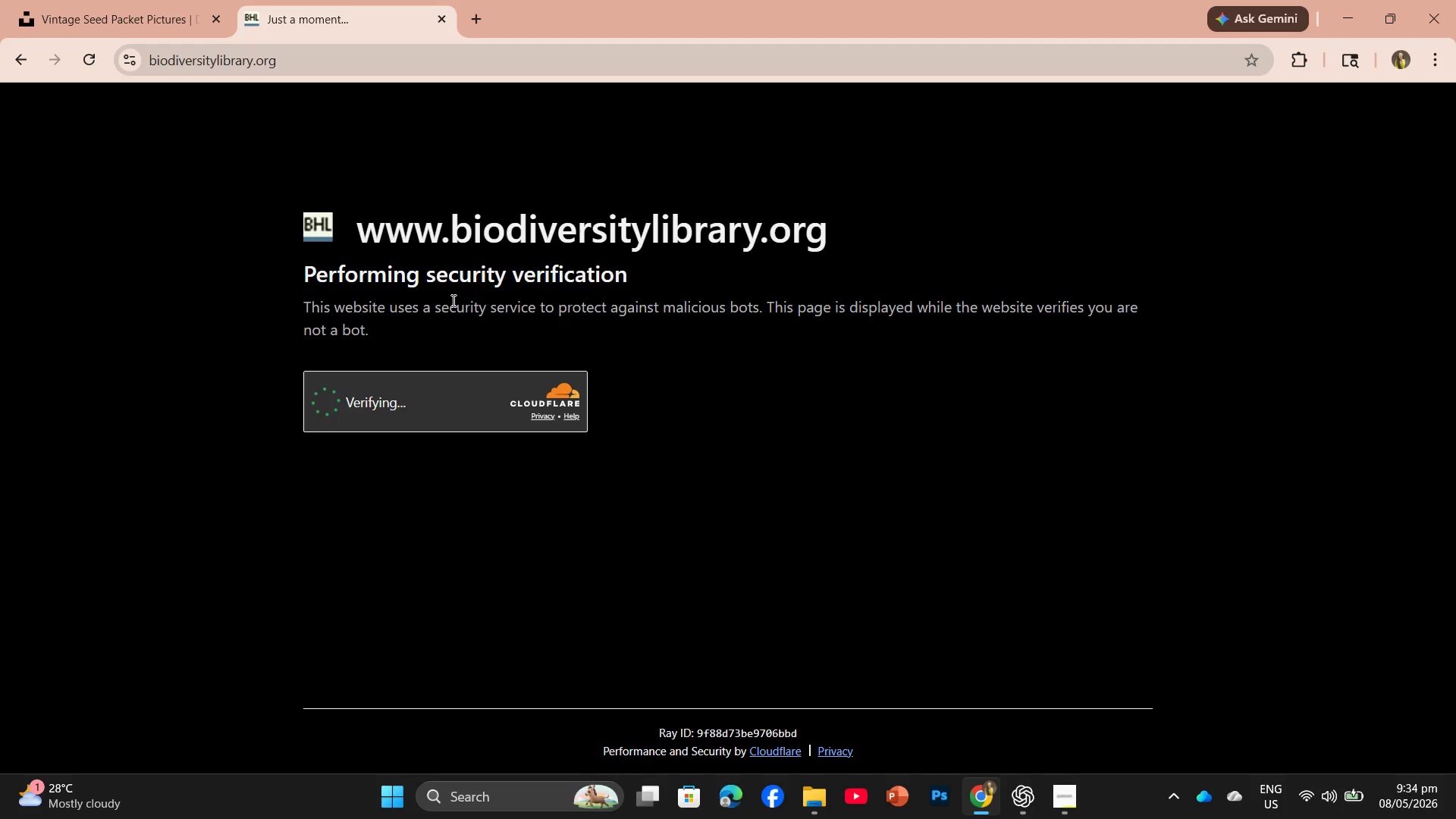 
scroll: coordinate [551, 382], scroll_direction: down, amount: 5.0
 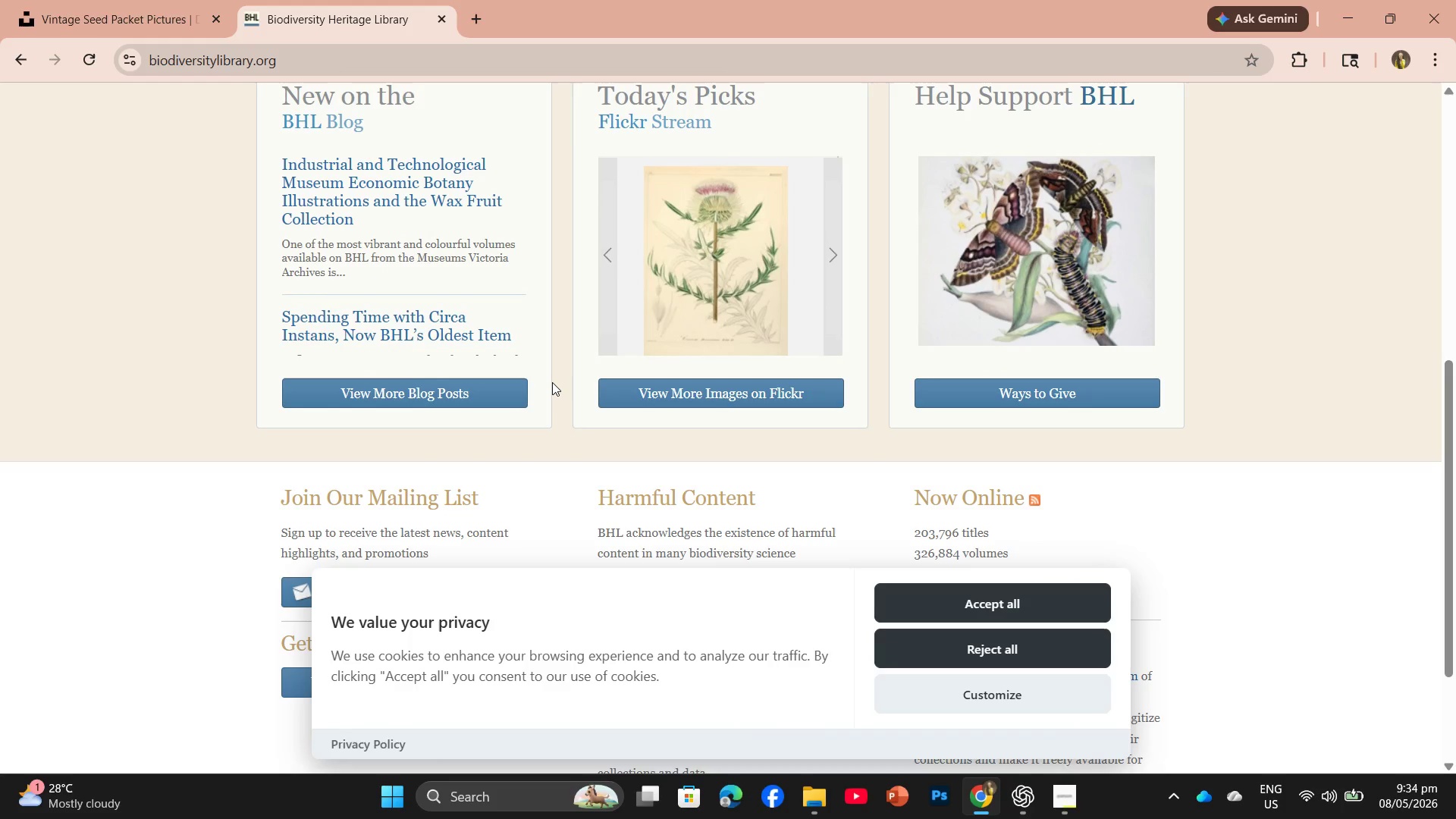 
scroll: coordinate [559, 385], scroll_direction: up, amount: 5.0
 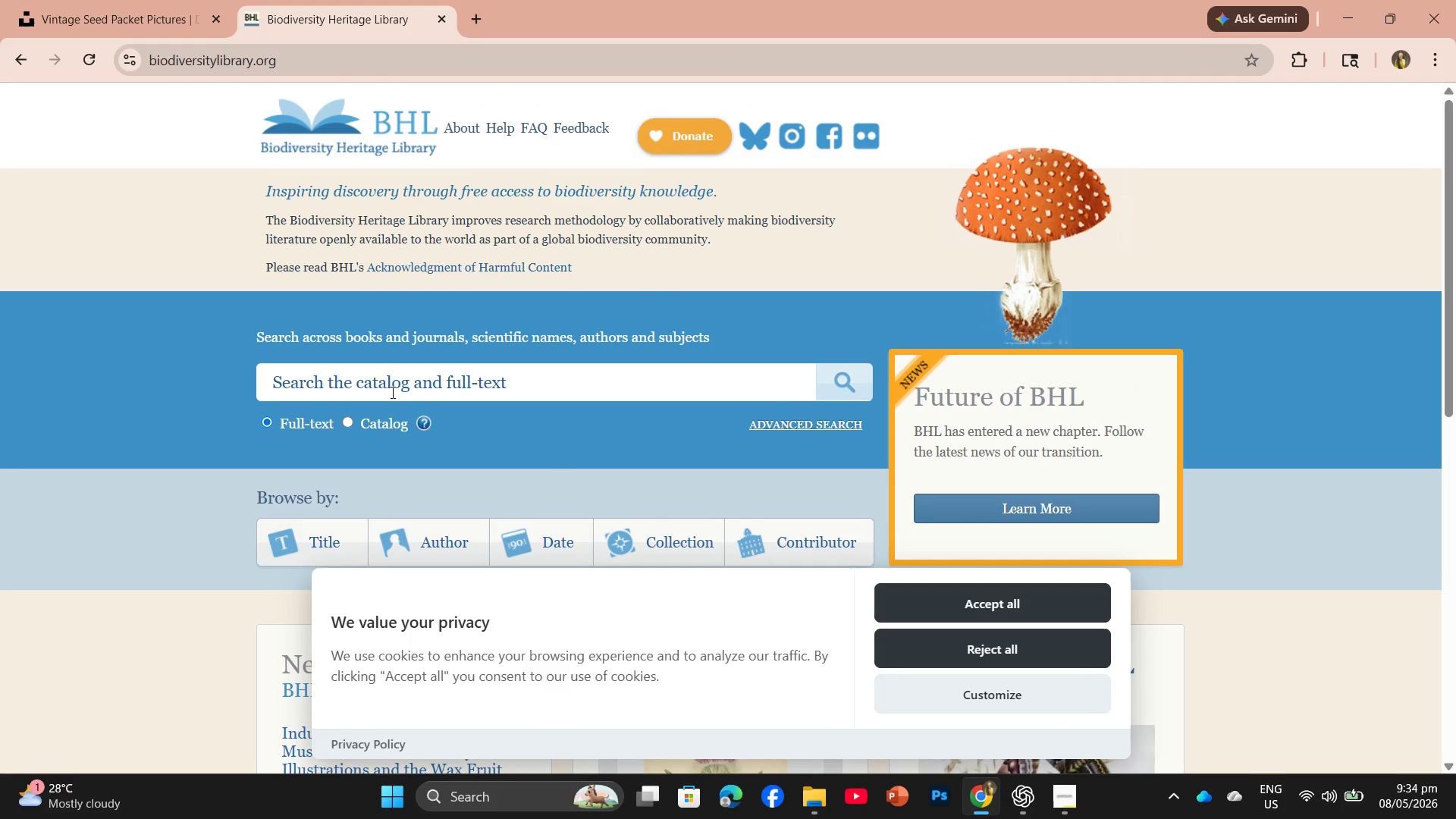 
left_click([419, 376])
 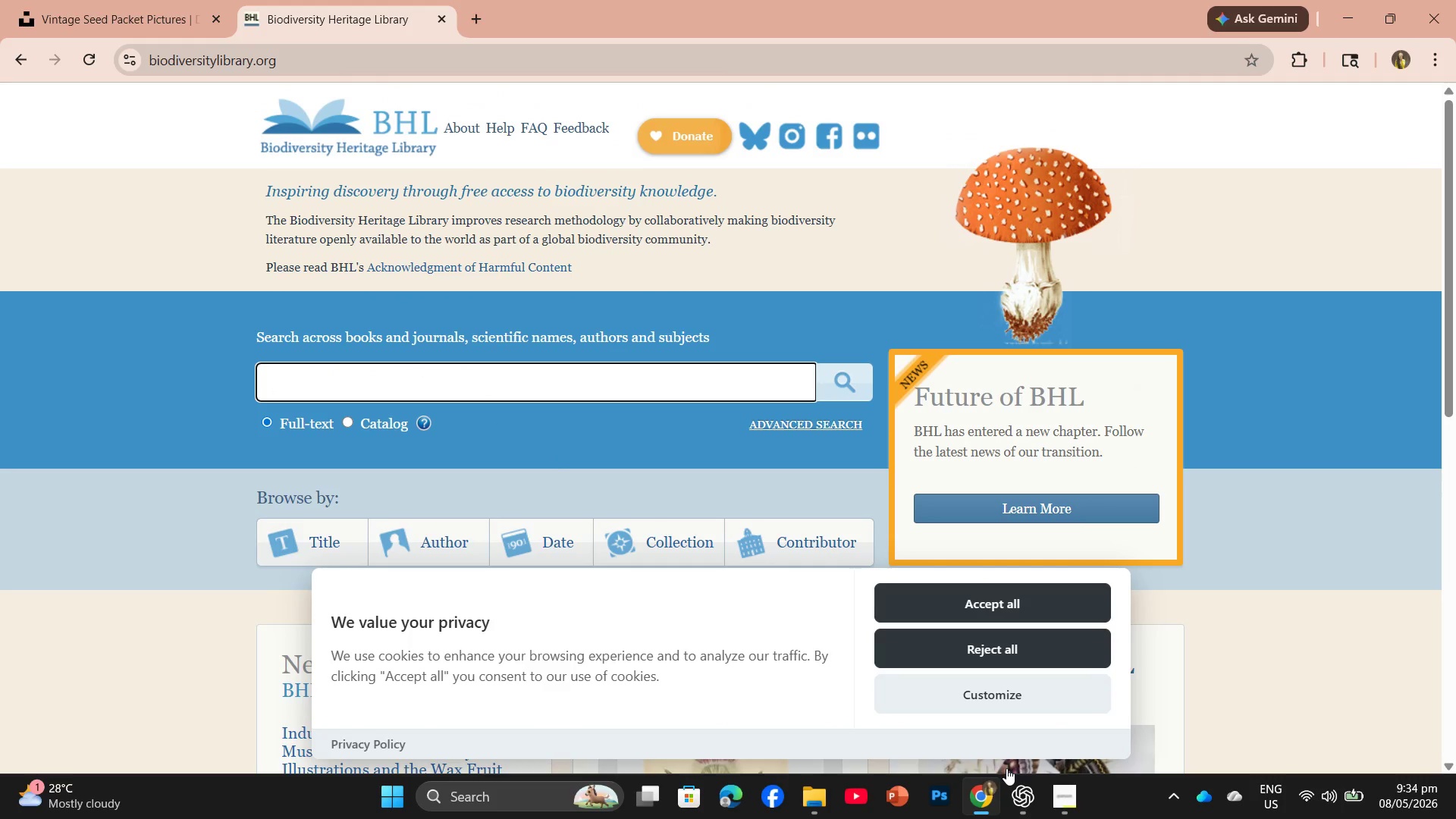 
left_click([1055, 795])